 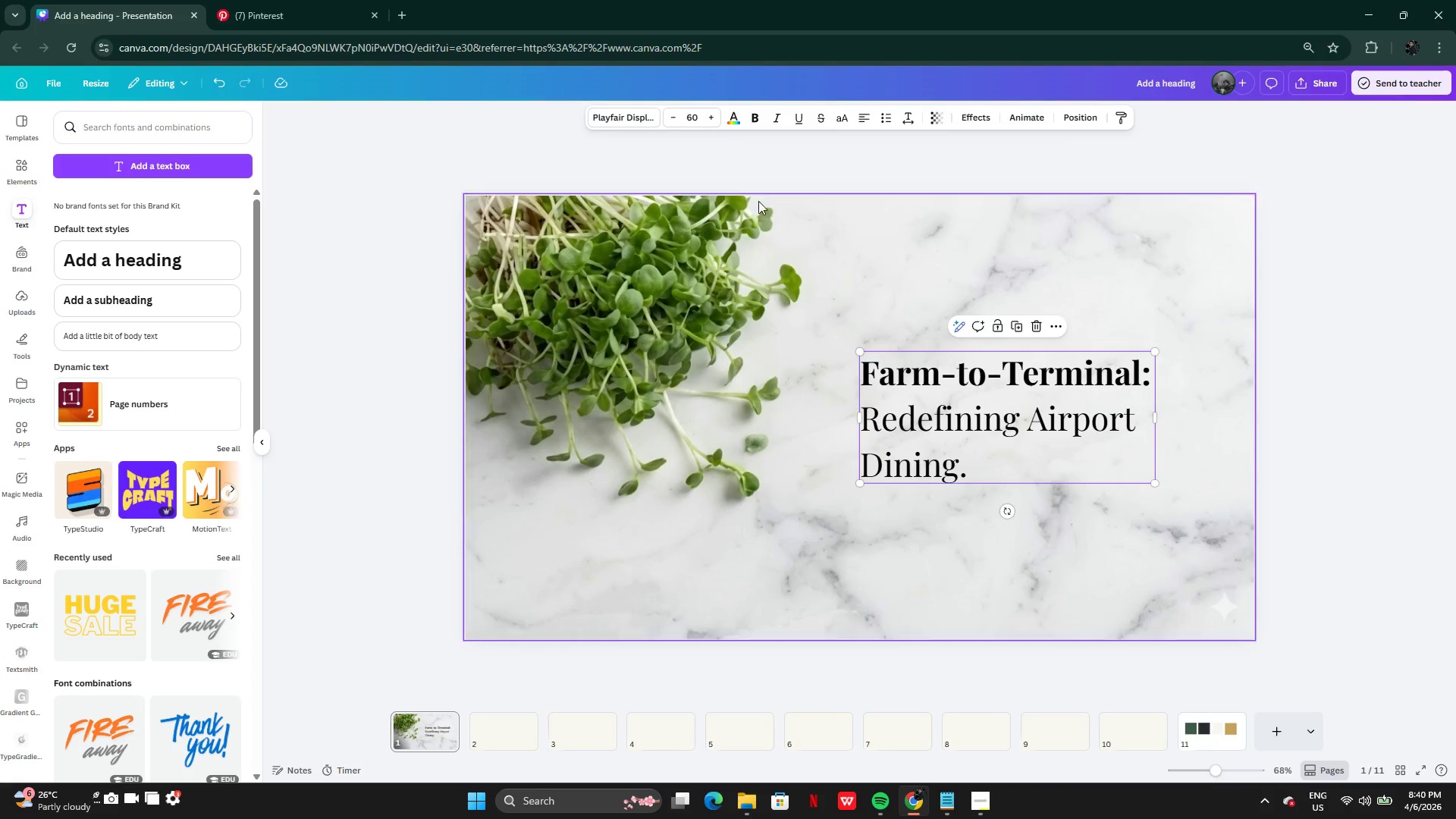 
left_click([730, 122])
 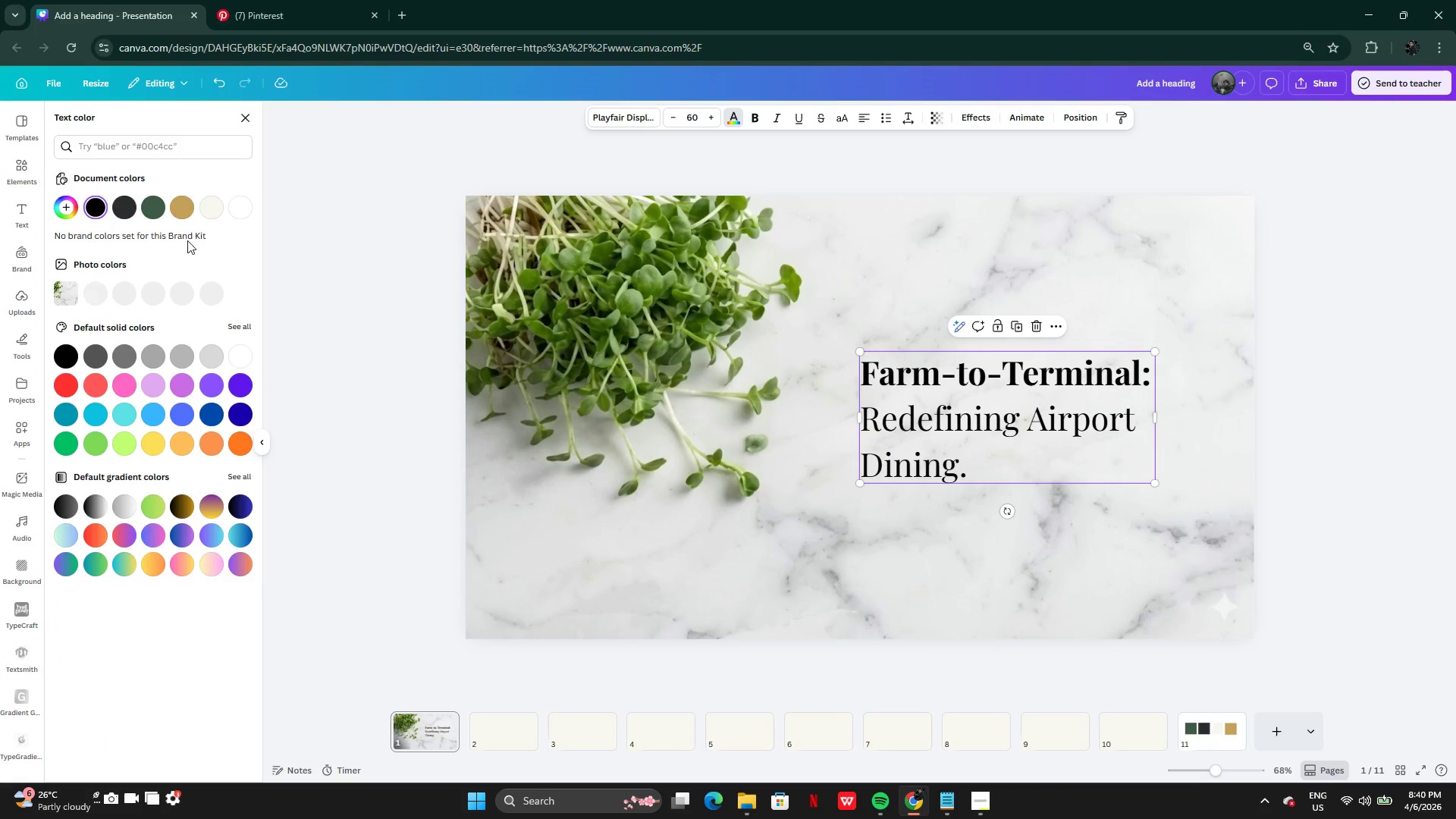 
left_click([151, 212])
 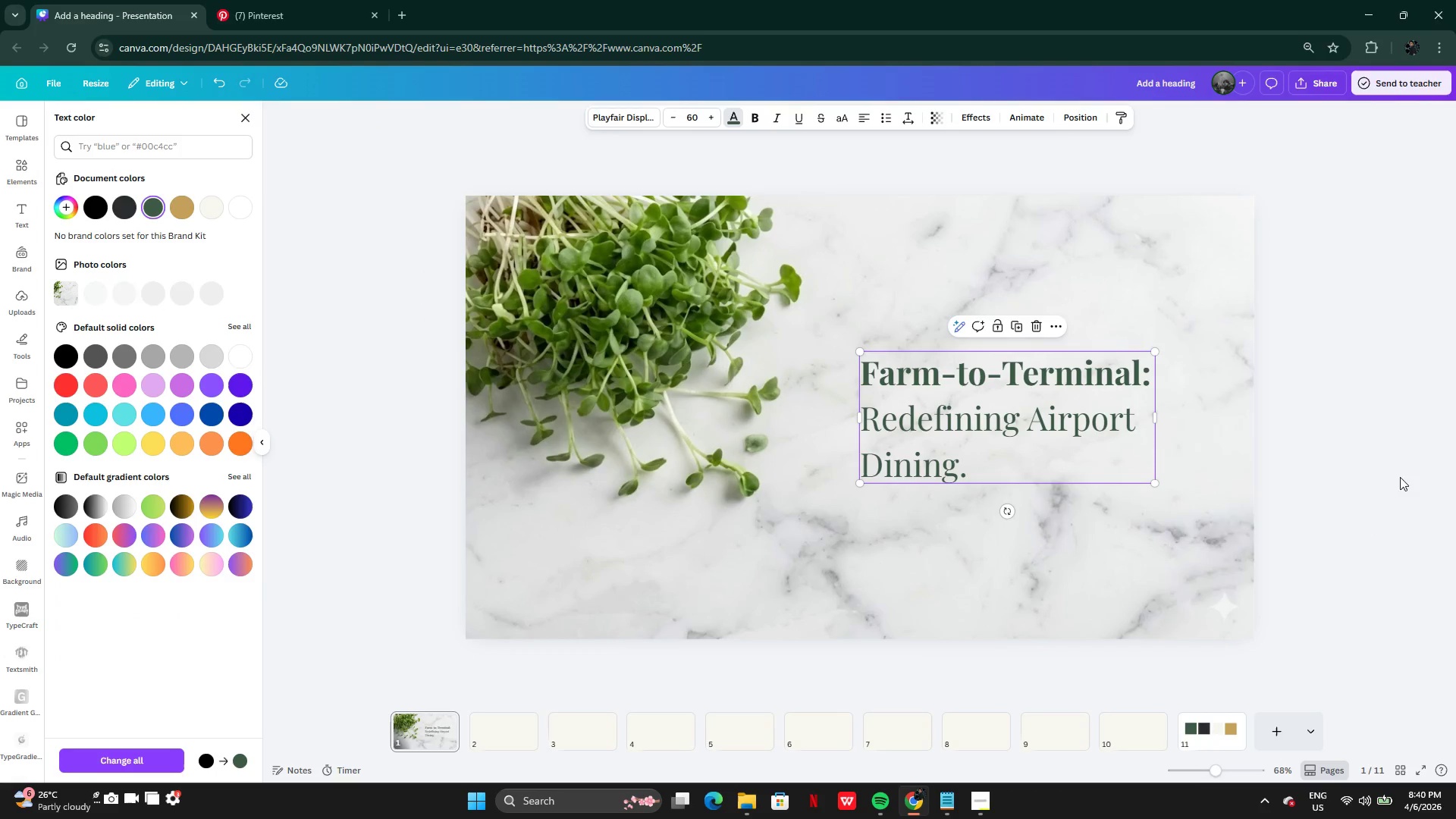 
left_click([1351, 473])
 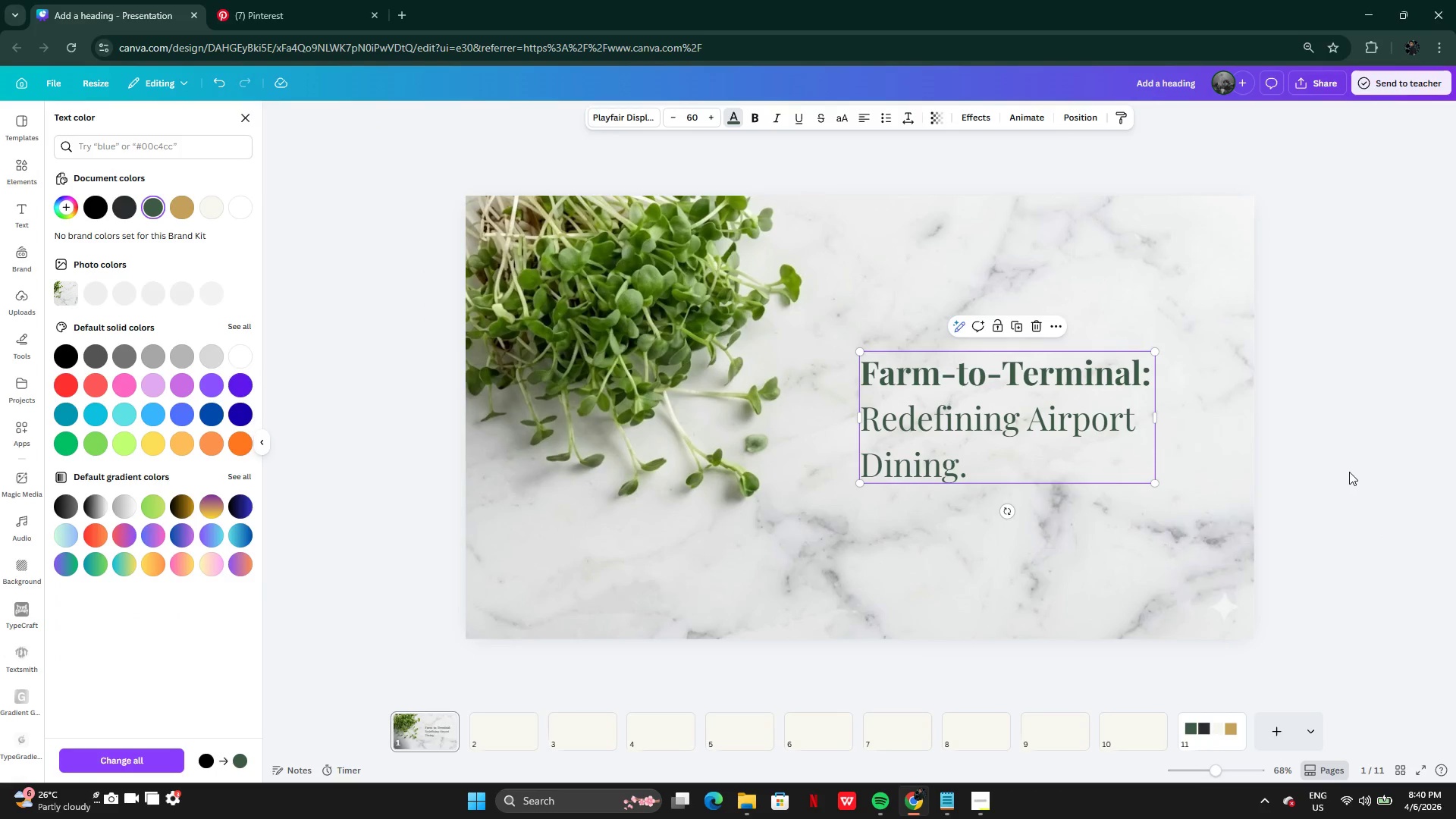 
left_click([1349, 472])
 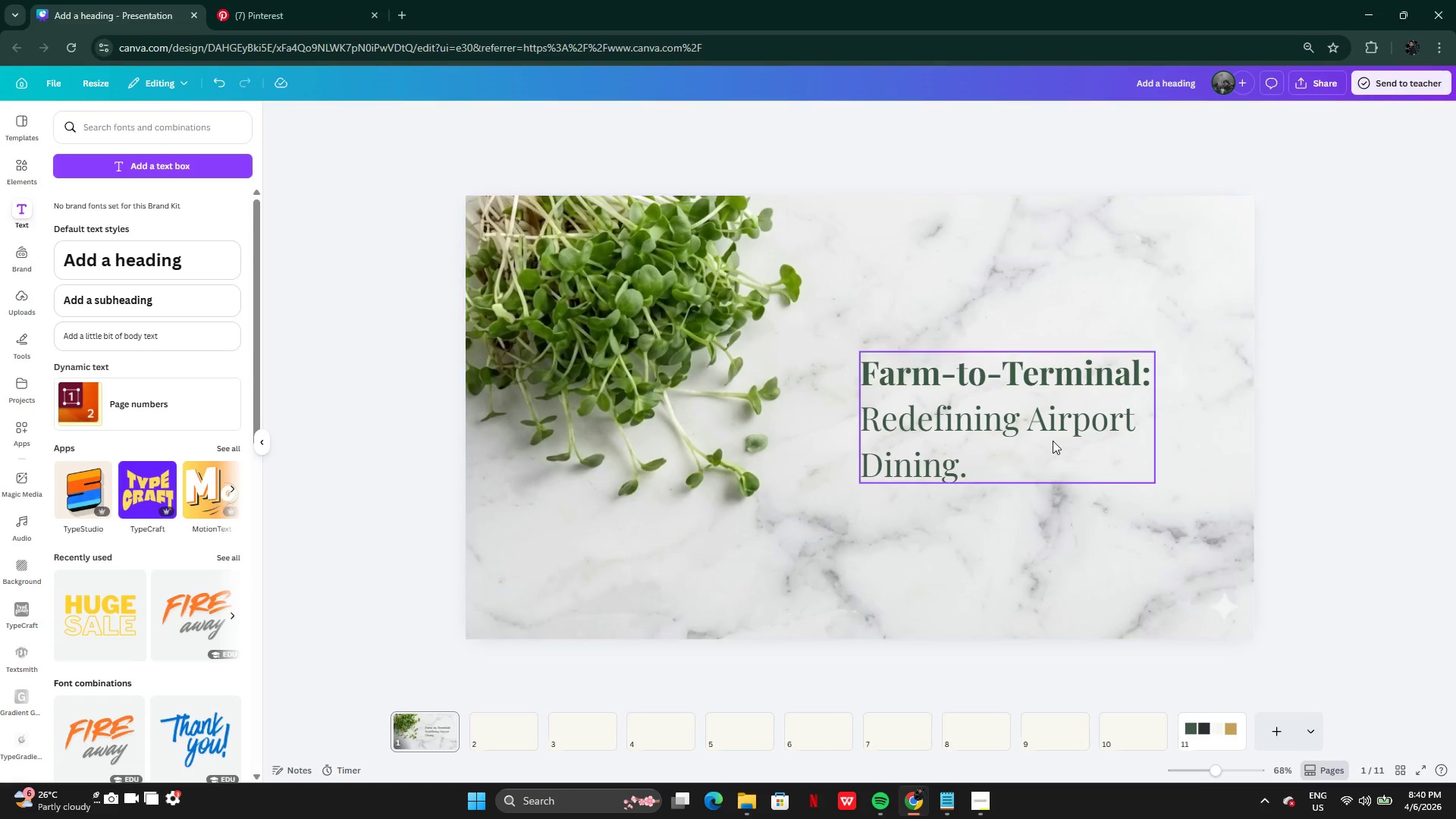 
left_click([1045, 438])
 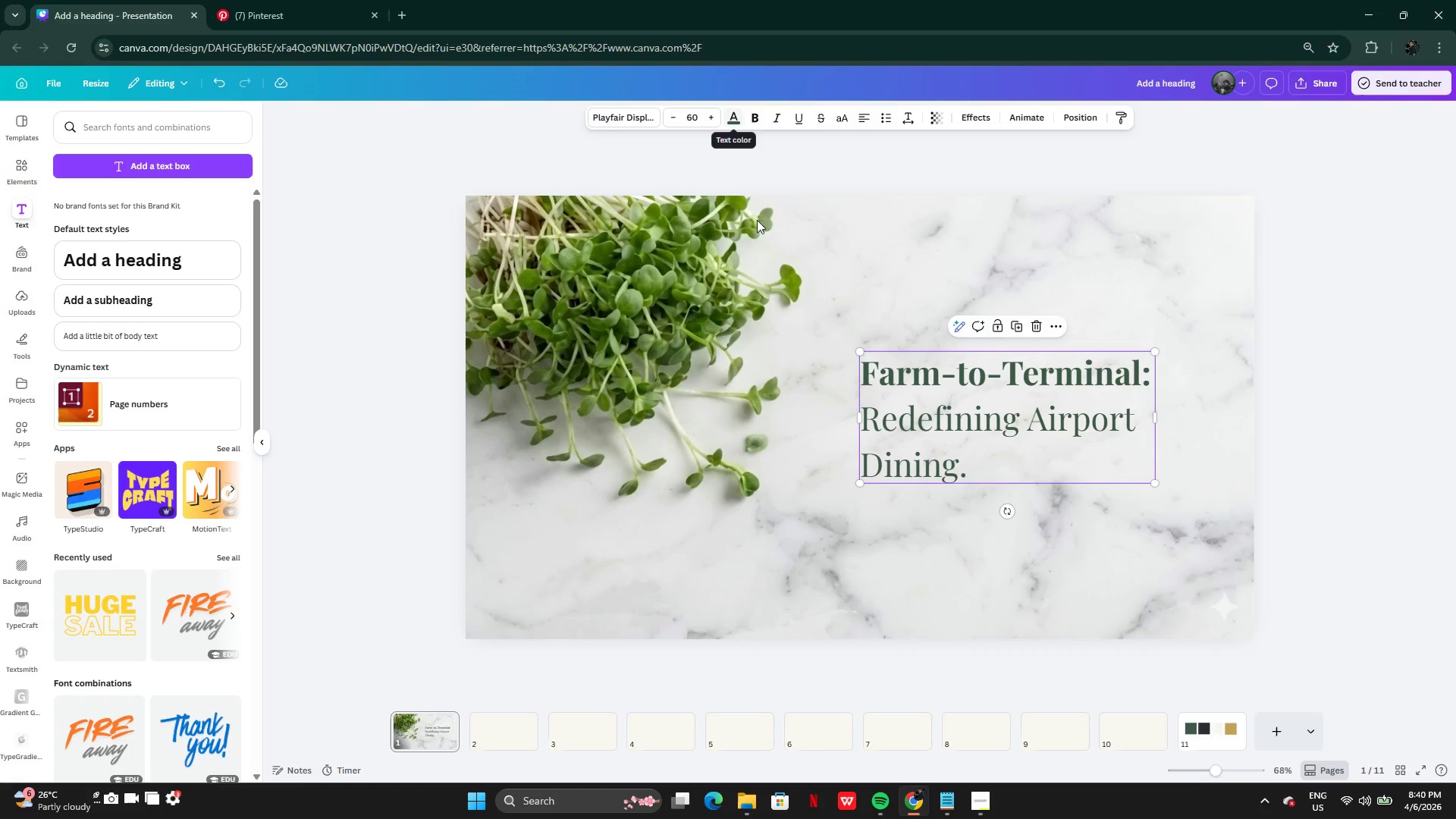 
wait(8.36)
 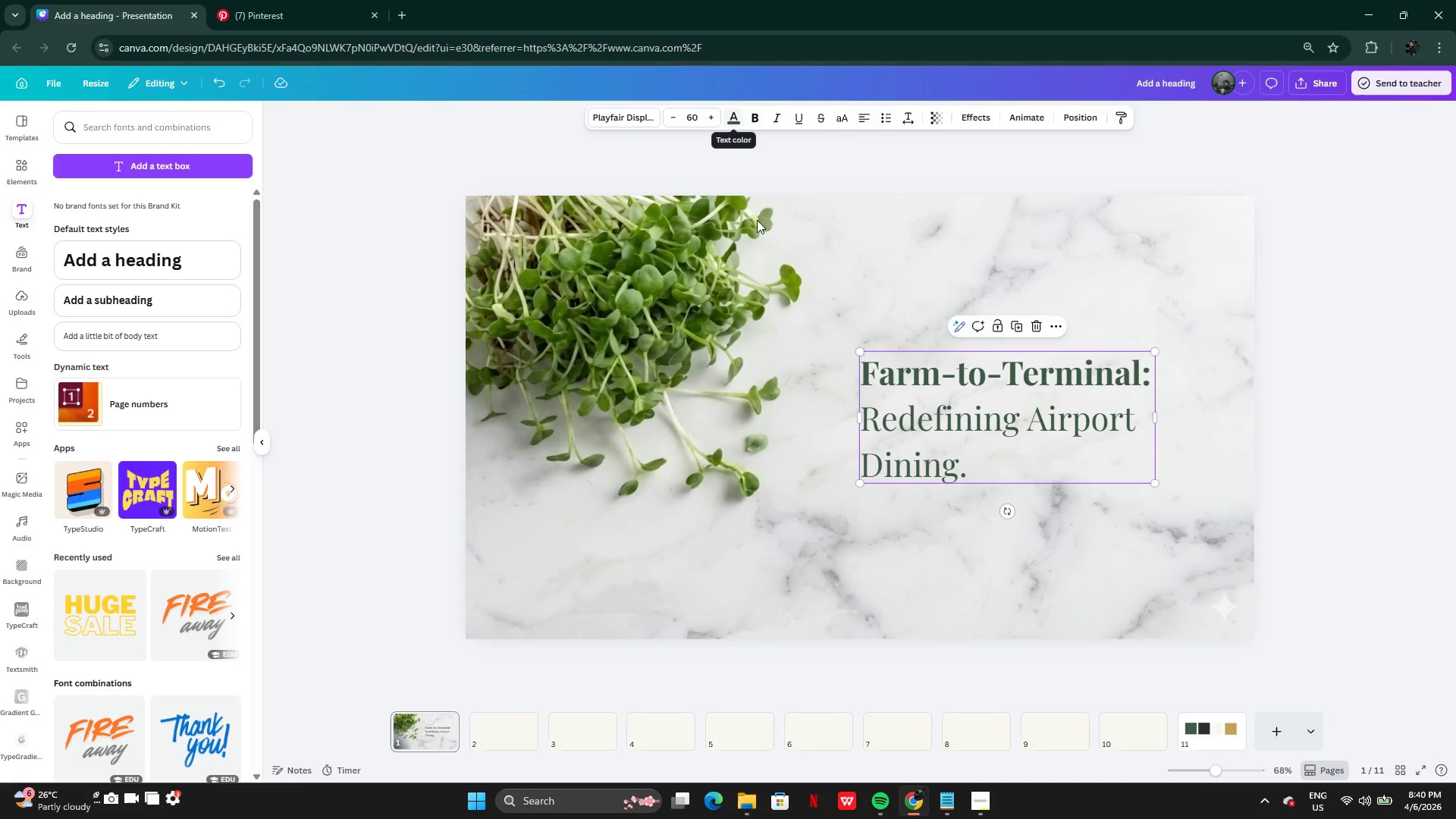 
left_click([126, 205])
 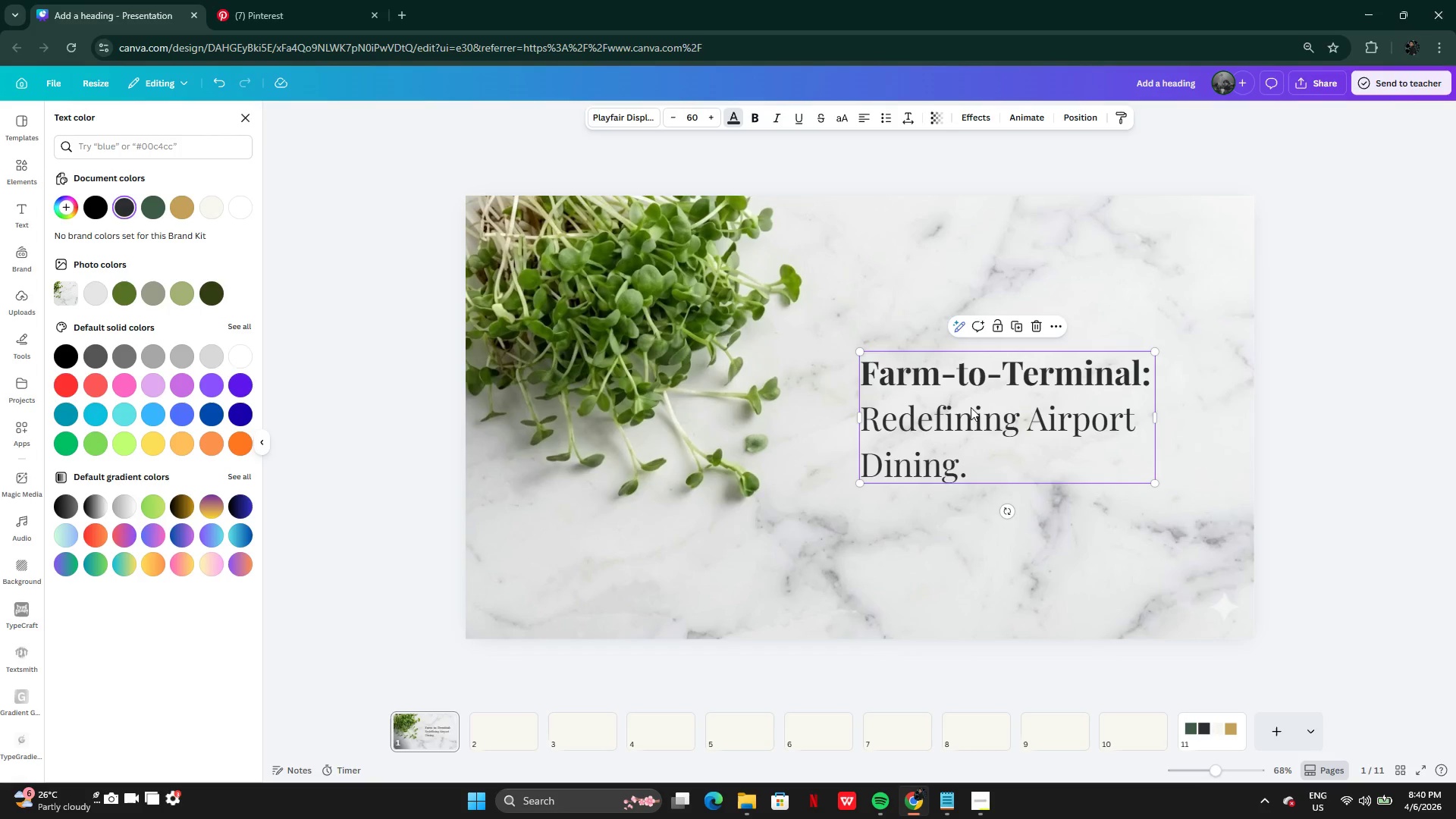 
left_click([997, 557])
 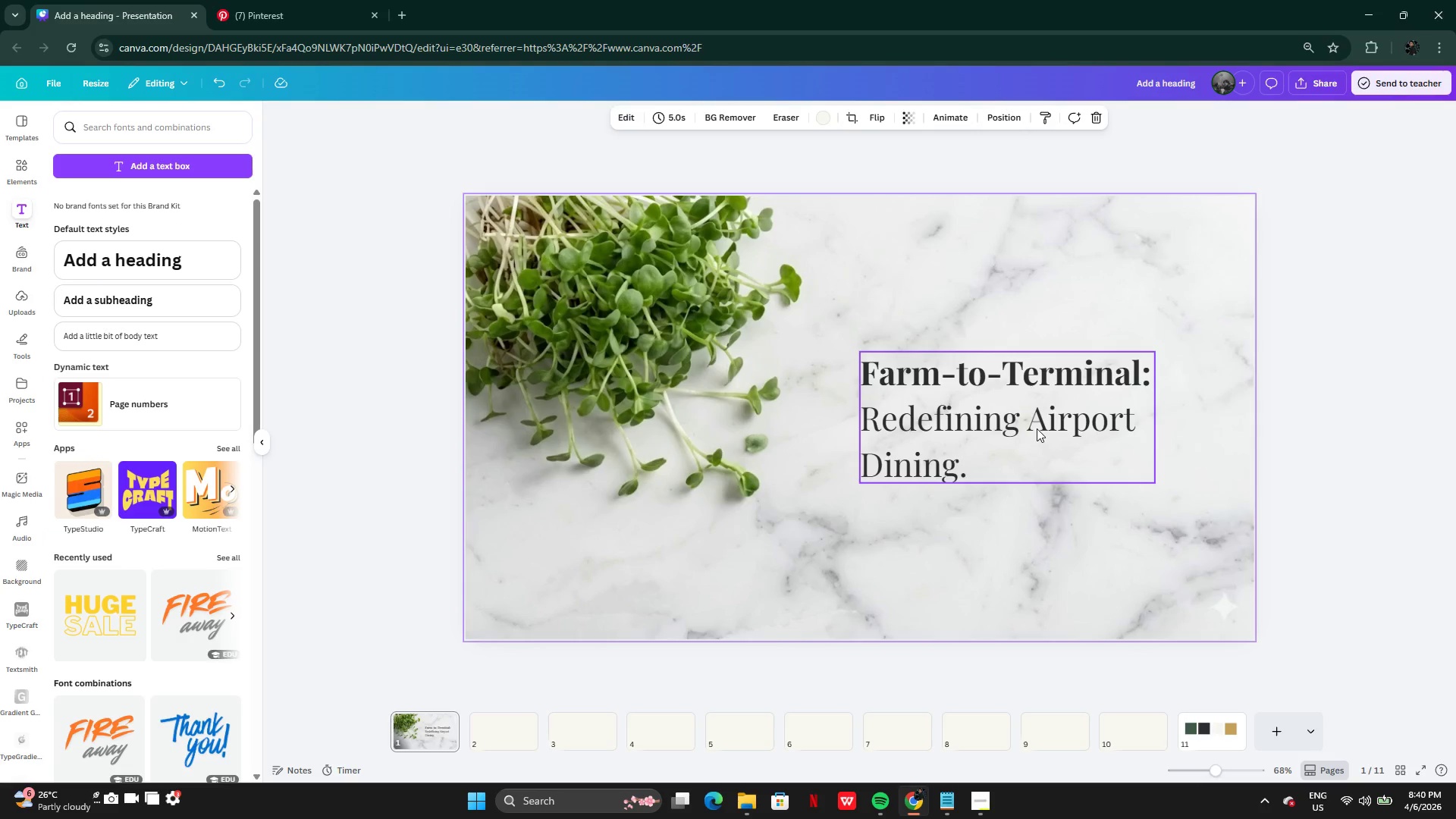 
left_click([1037, 428])
 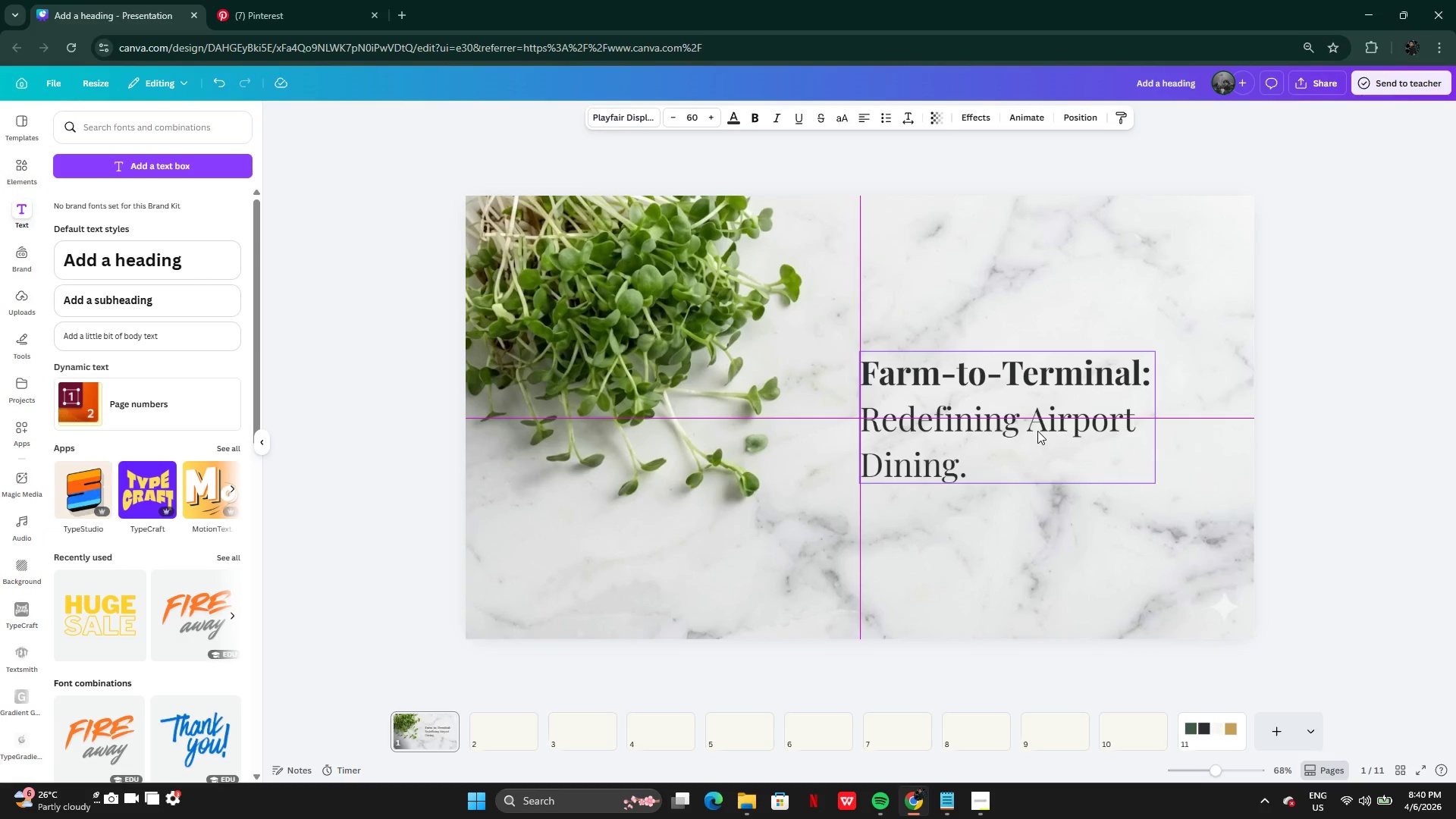 
wait(6.59)
 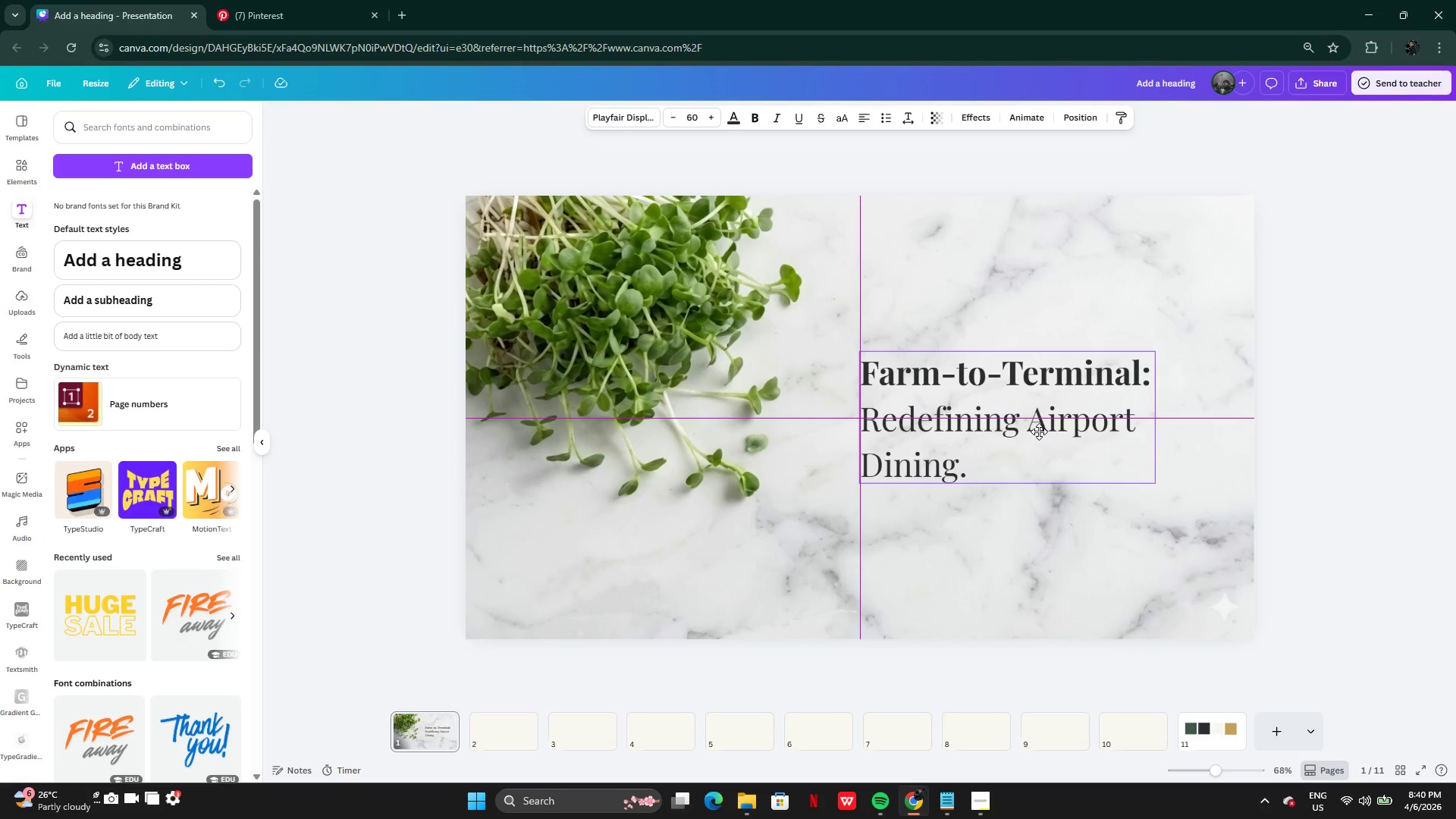 
key(Alt+AltLeft)
 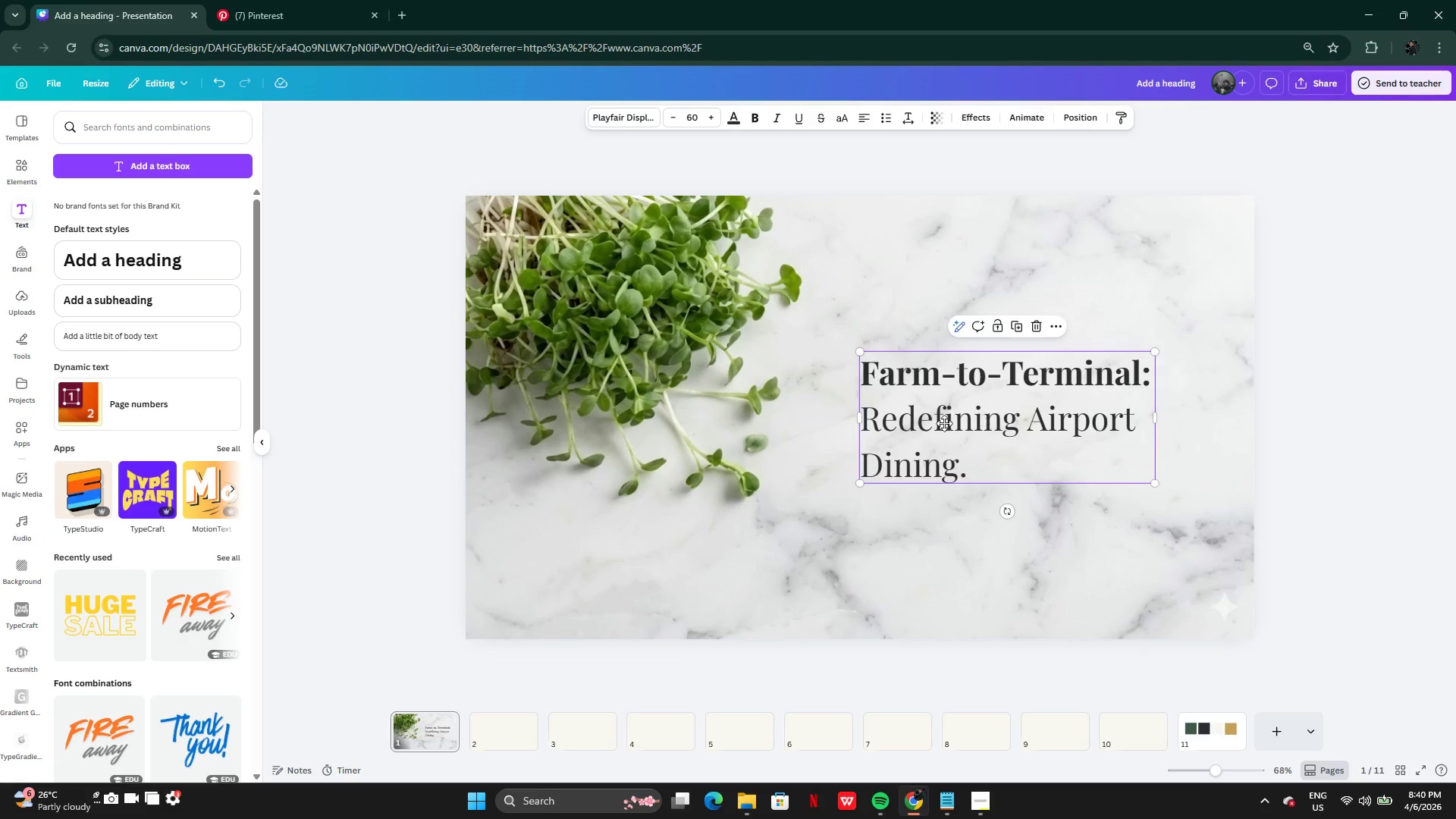 
left_click_drag(start_coordinate=[981, 415], to_coordinate=[842, 450])
 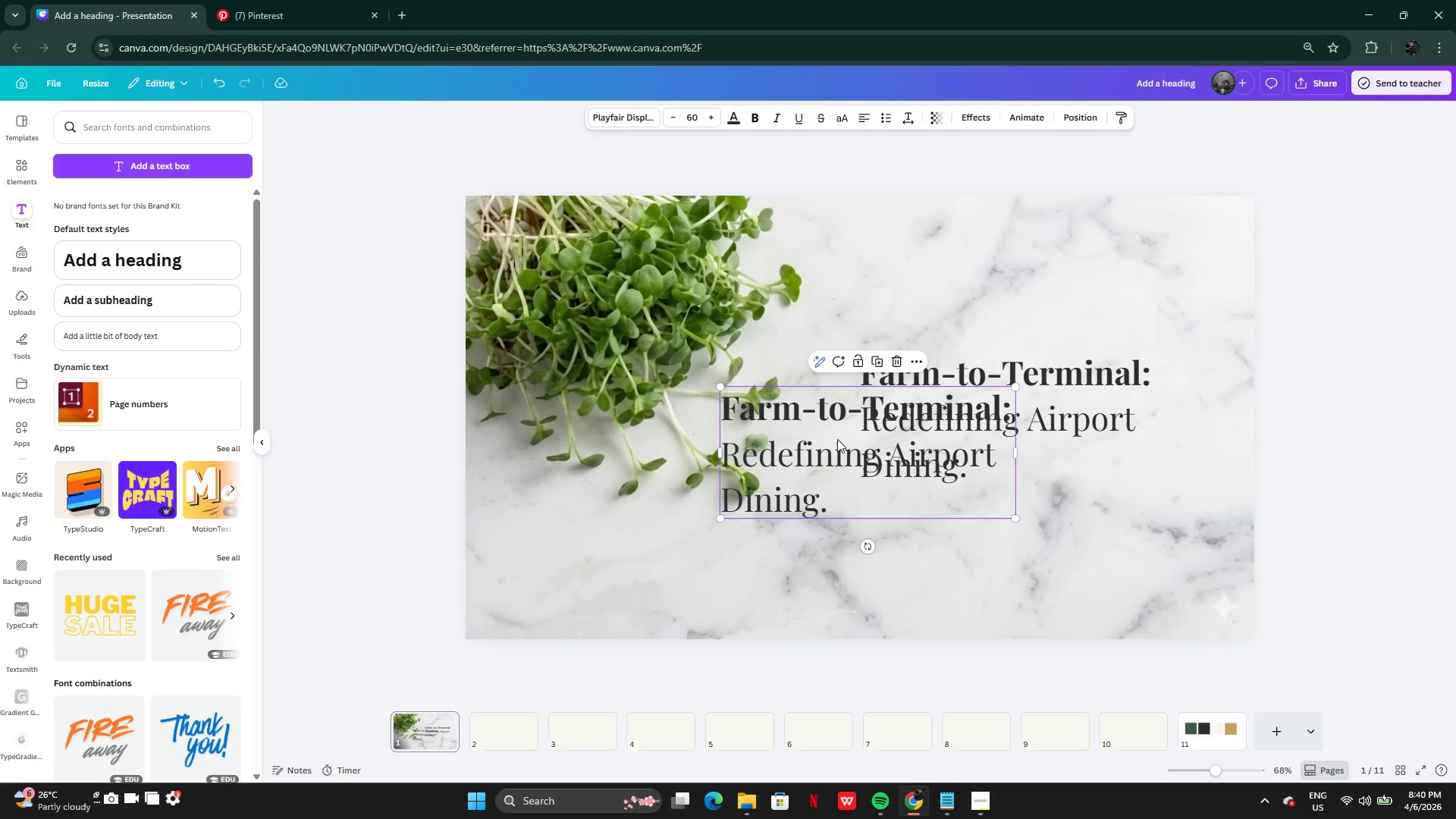 
left_click_drag(start_coordinate=[837, 439], to_coordinate=[687, 520])
 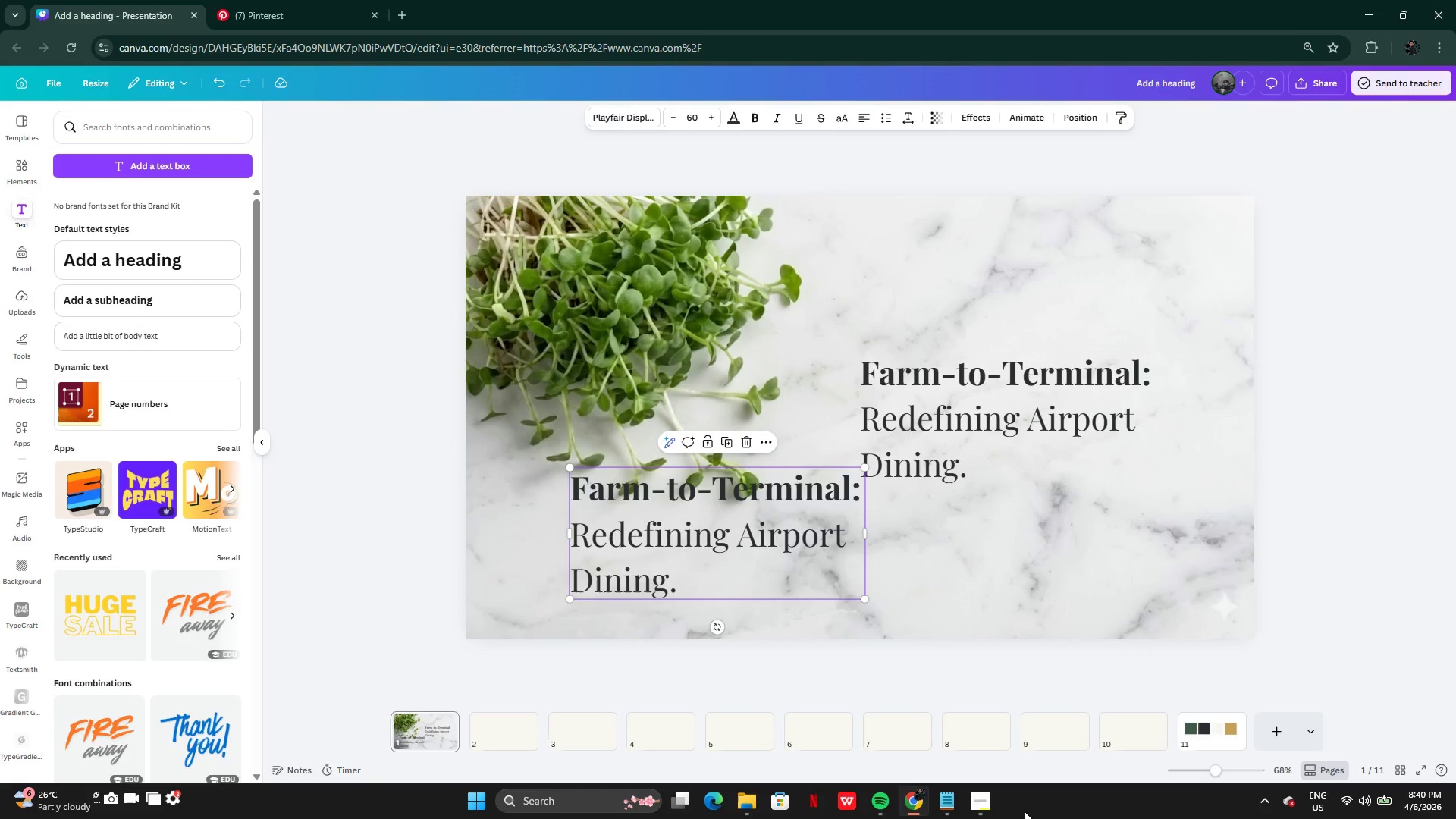 
left_click([987, 814])